 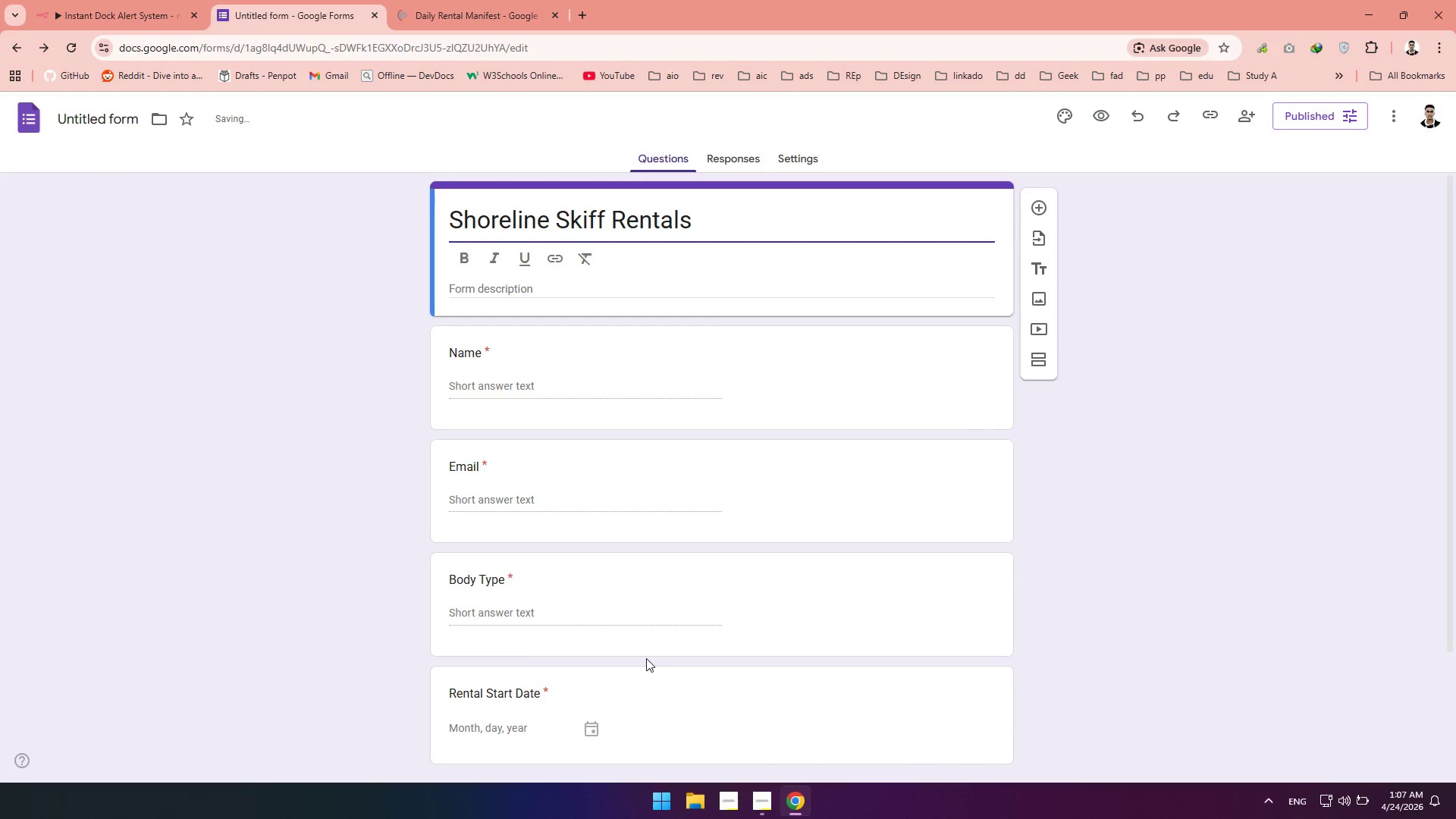 
left_click([89, 123])
 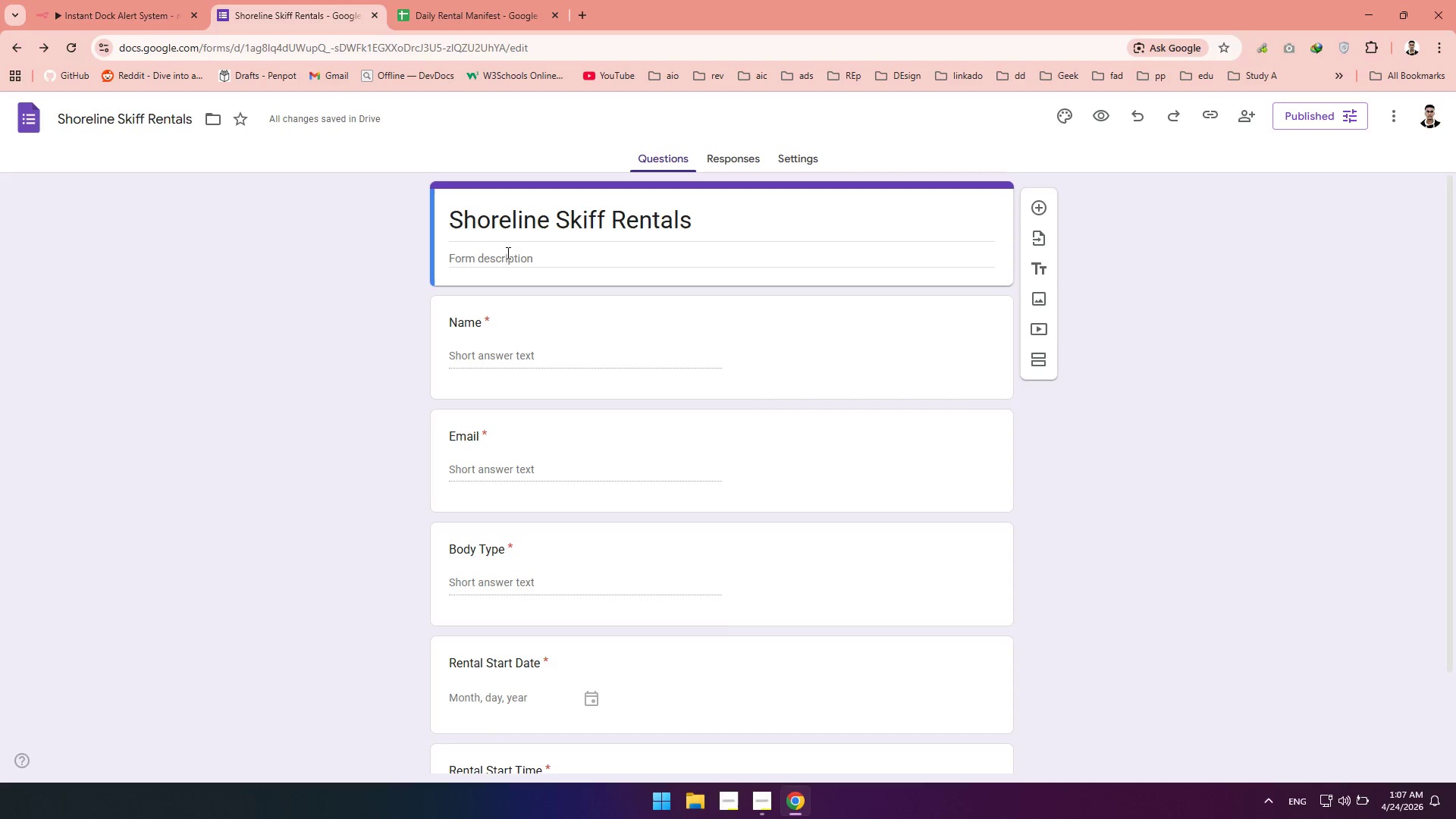 
wait(5.03)
 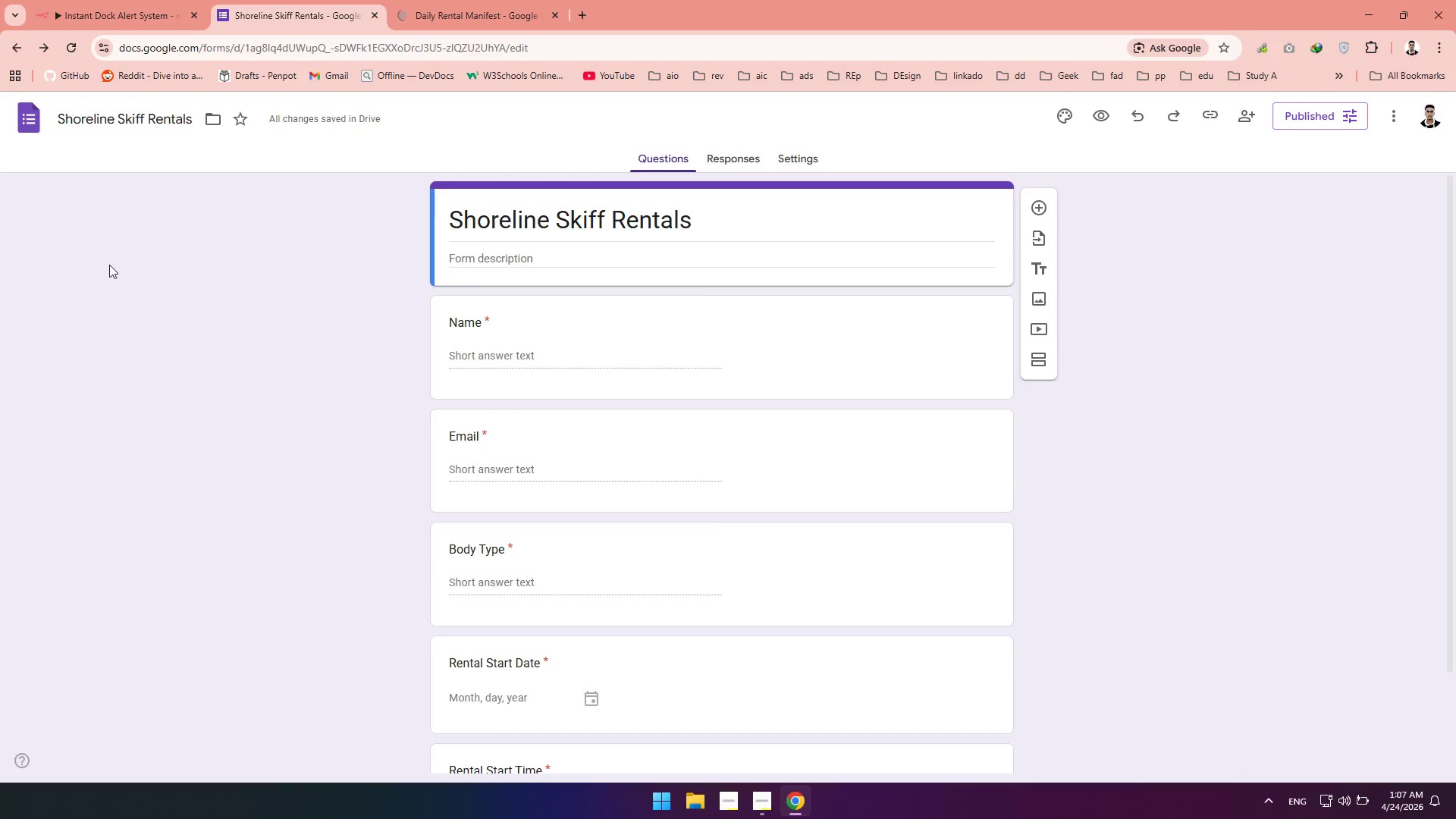 
type(Rent Y)
key(Backspace)
type(yor boat e)
key(Backspace)
type(w)
key(Backspace)
type(experience now )
key(Backspace)
type(!!)
 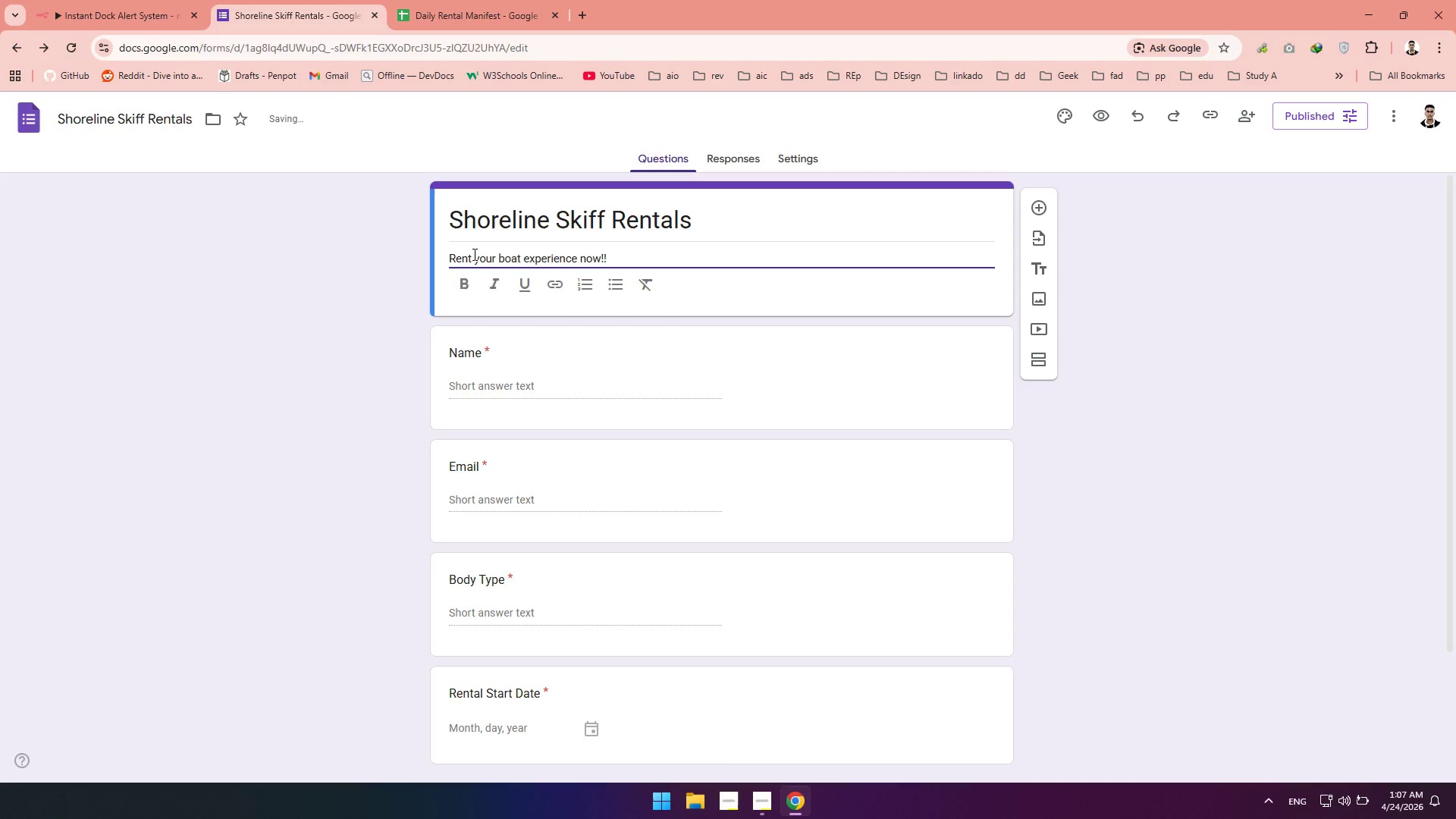 
left_click([224, 350])
 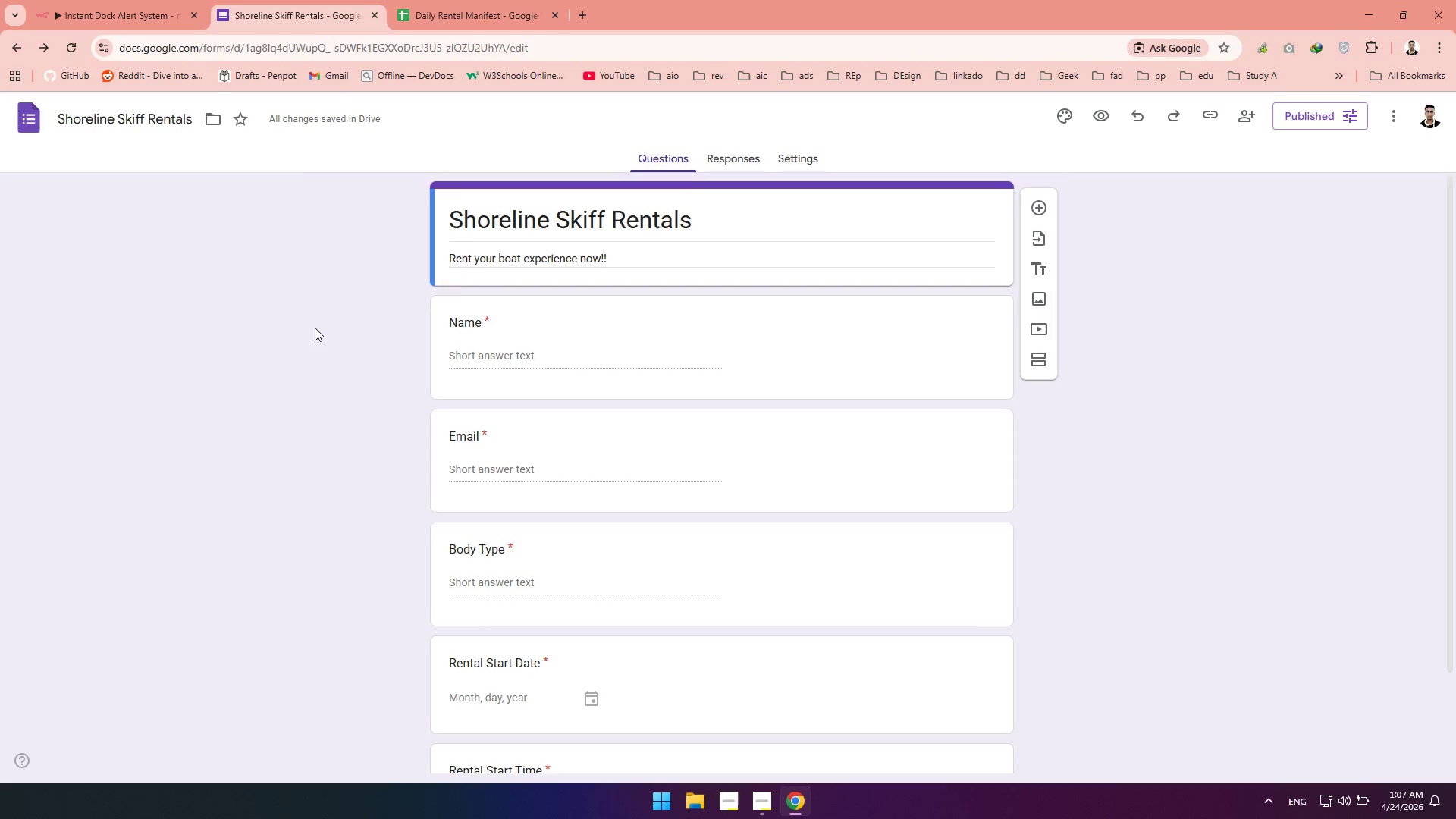 
scroll: coordinate [315, 328], scroll_direction: none, amount: 0.0
 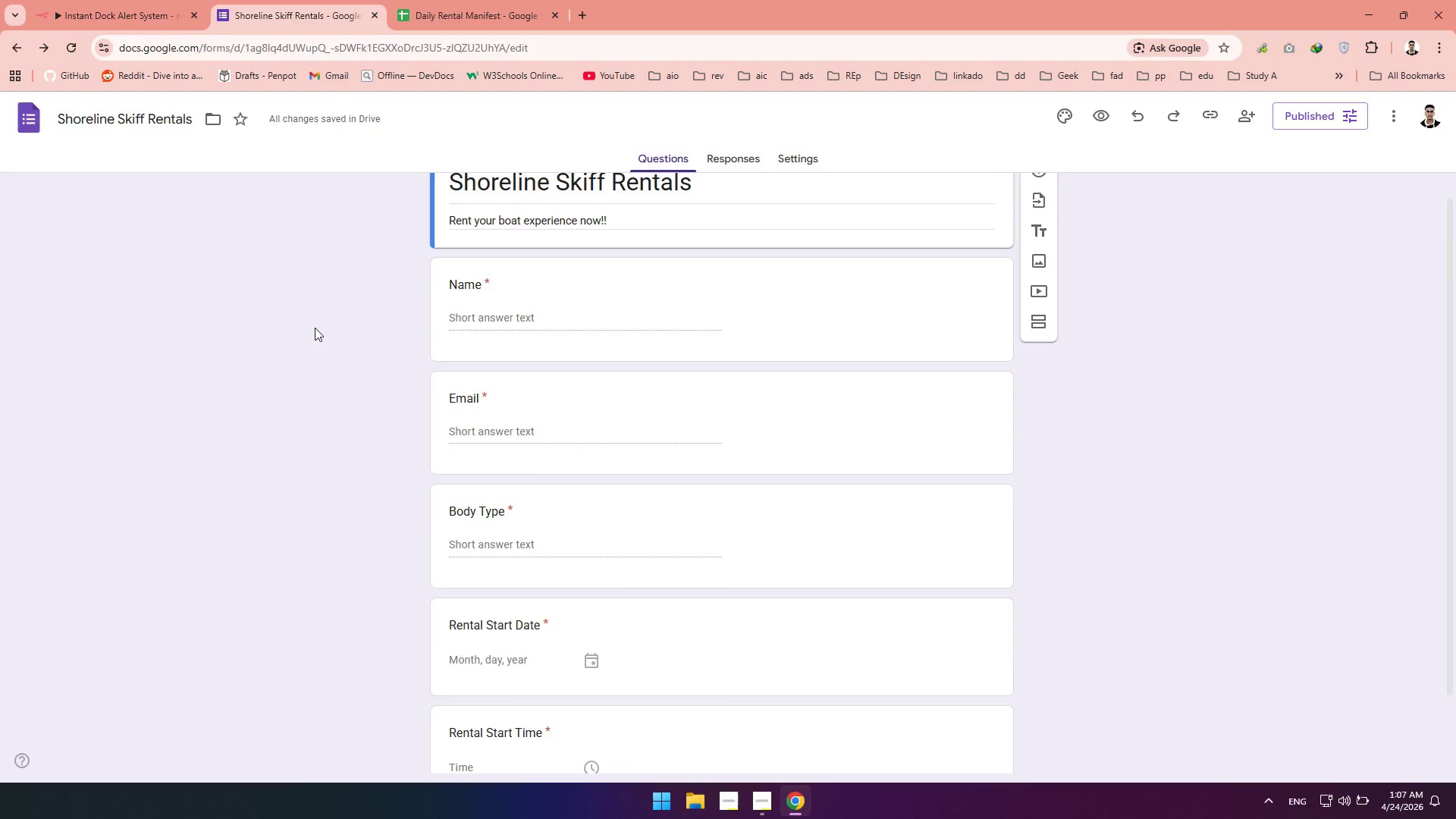 
scroll: coordinate [313, 325], scroll_direction: down, amount: 7.0
 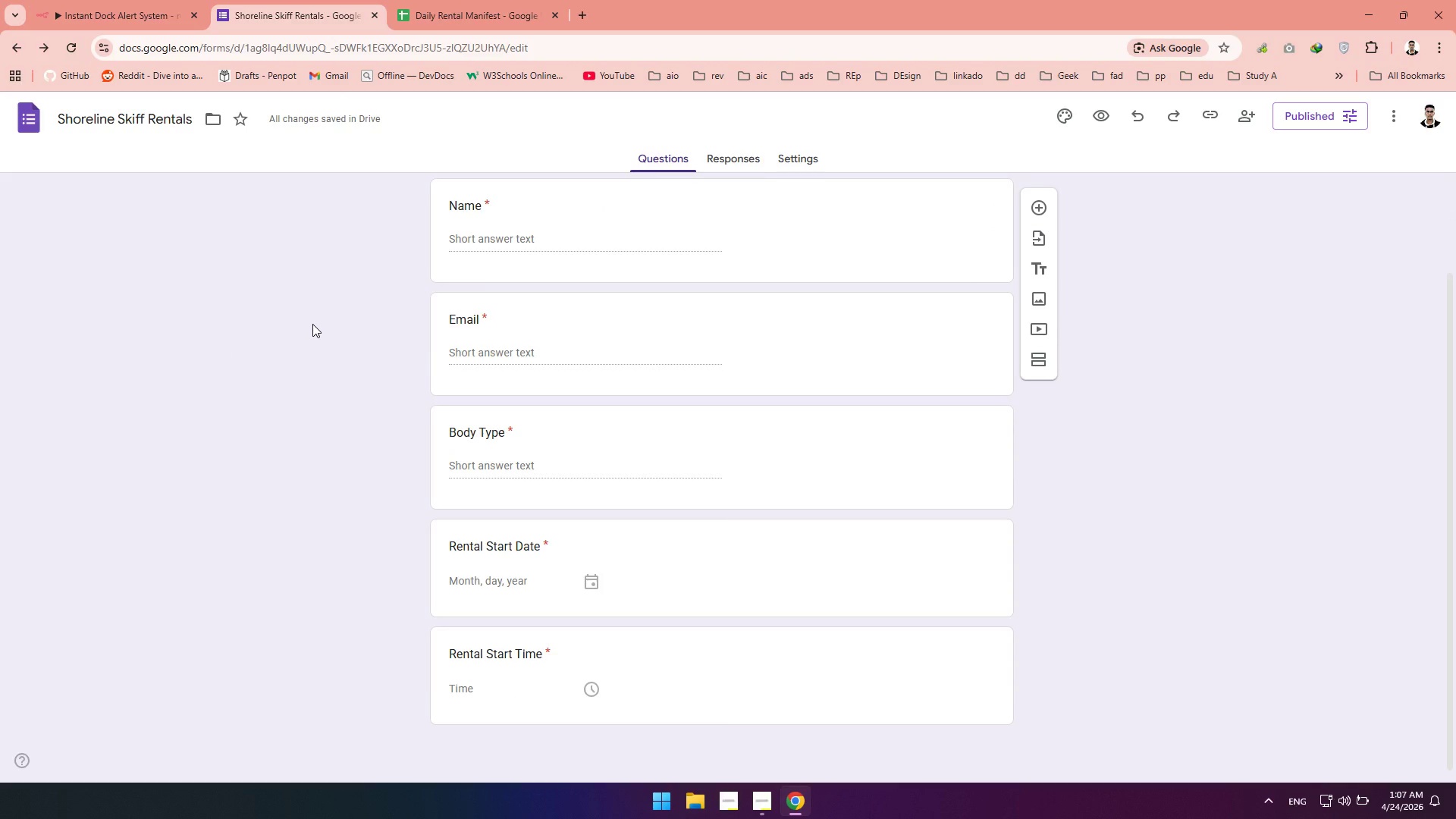 
scroll: coordinate [312, 324], scroll_direction: up, amount: 5.0
 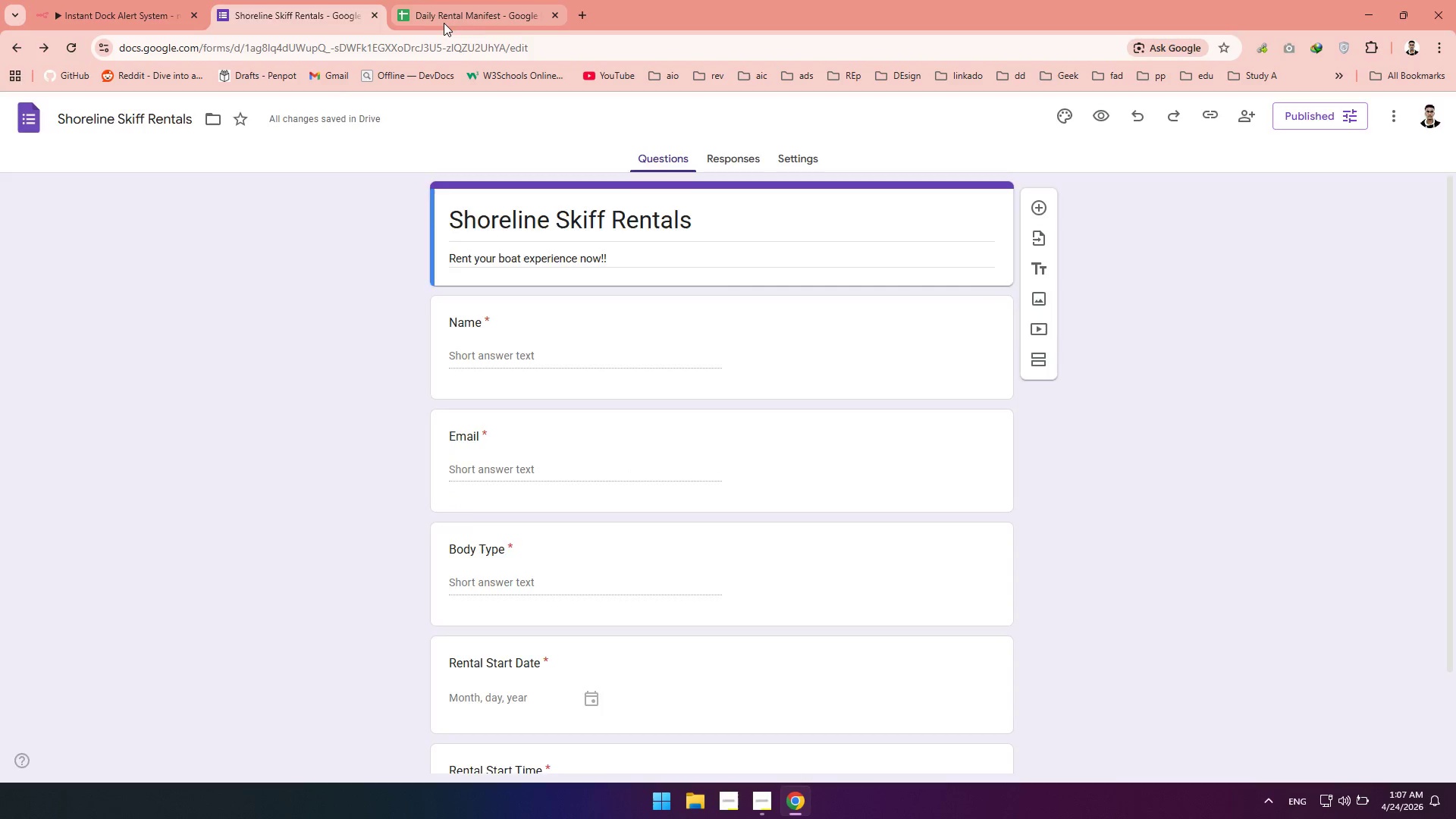 
left_click([444, 23])
 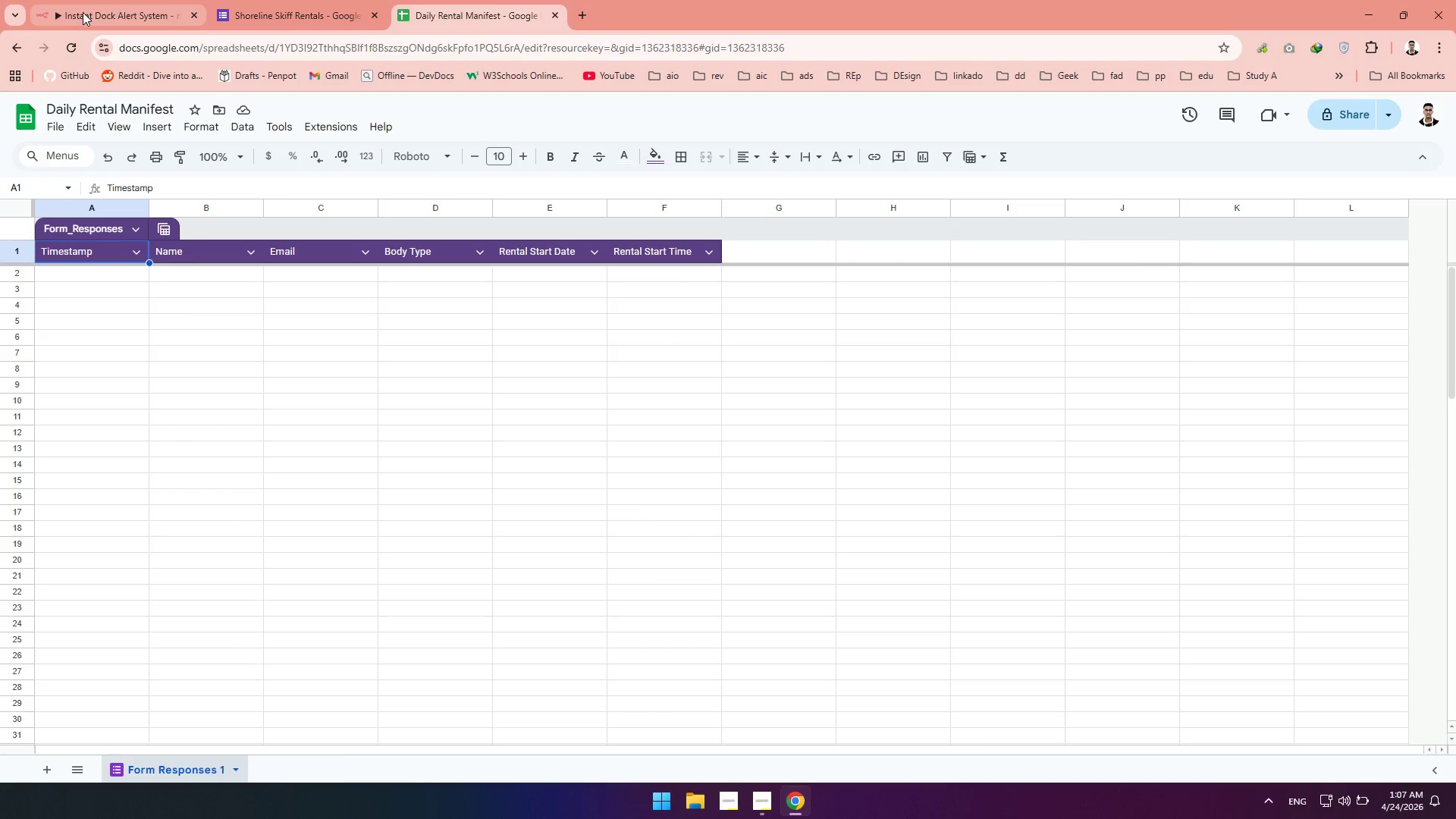 
mouse_move([83, 39])
 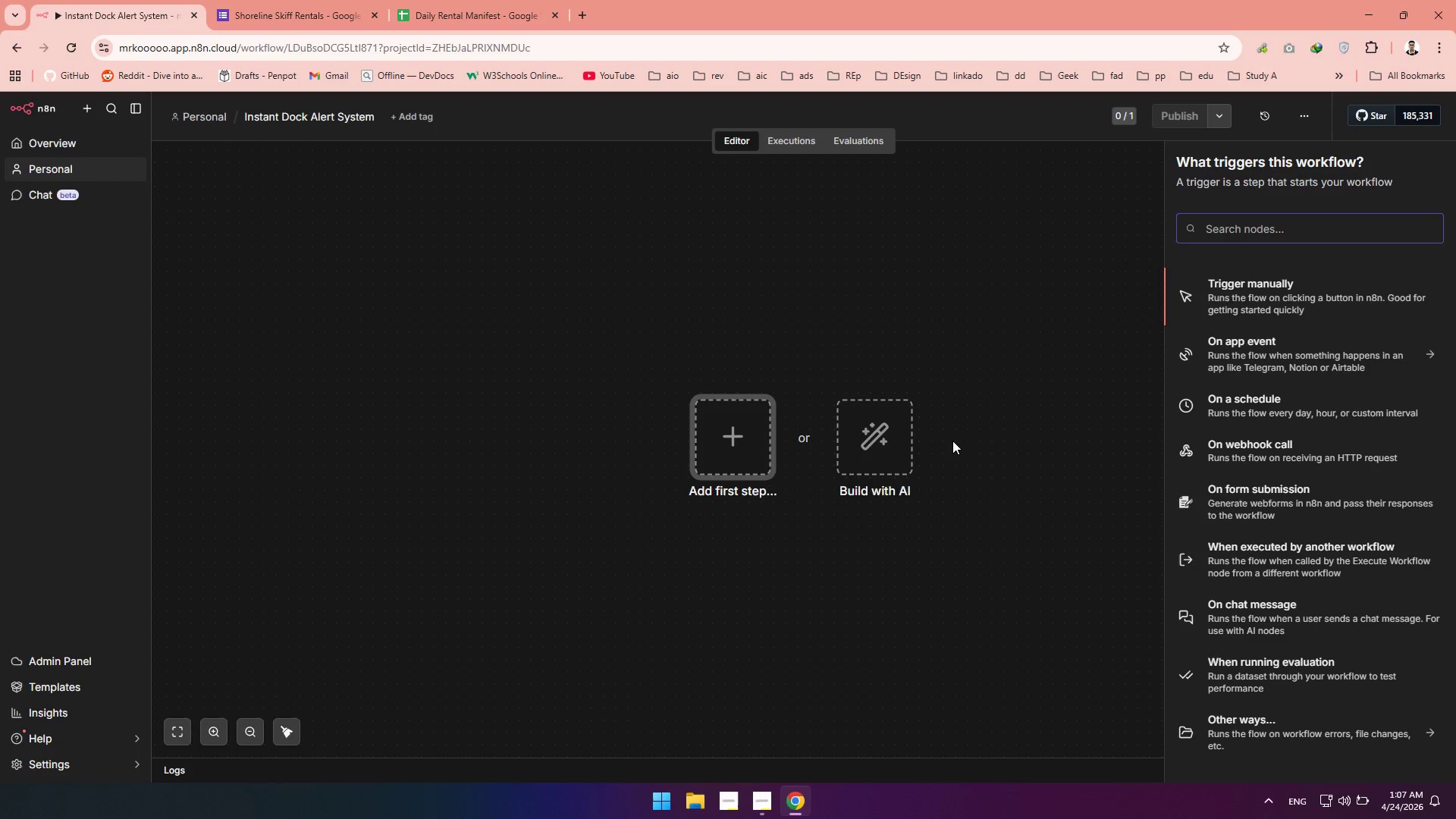 
type(google)
 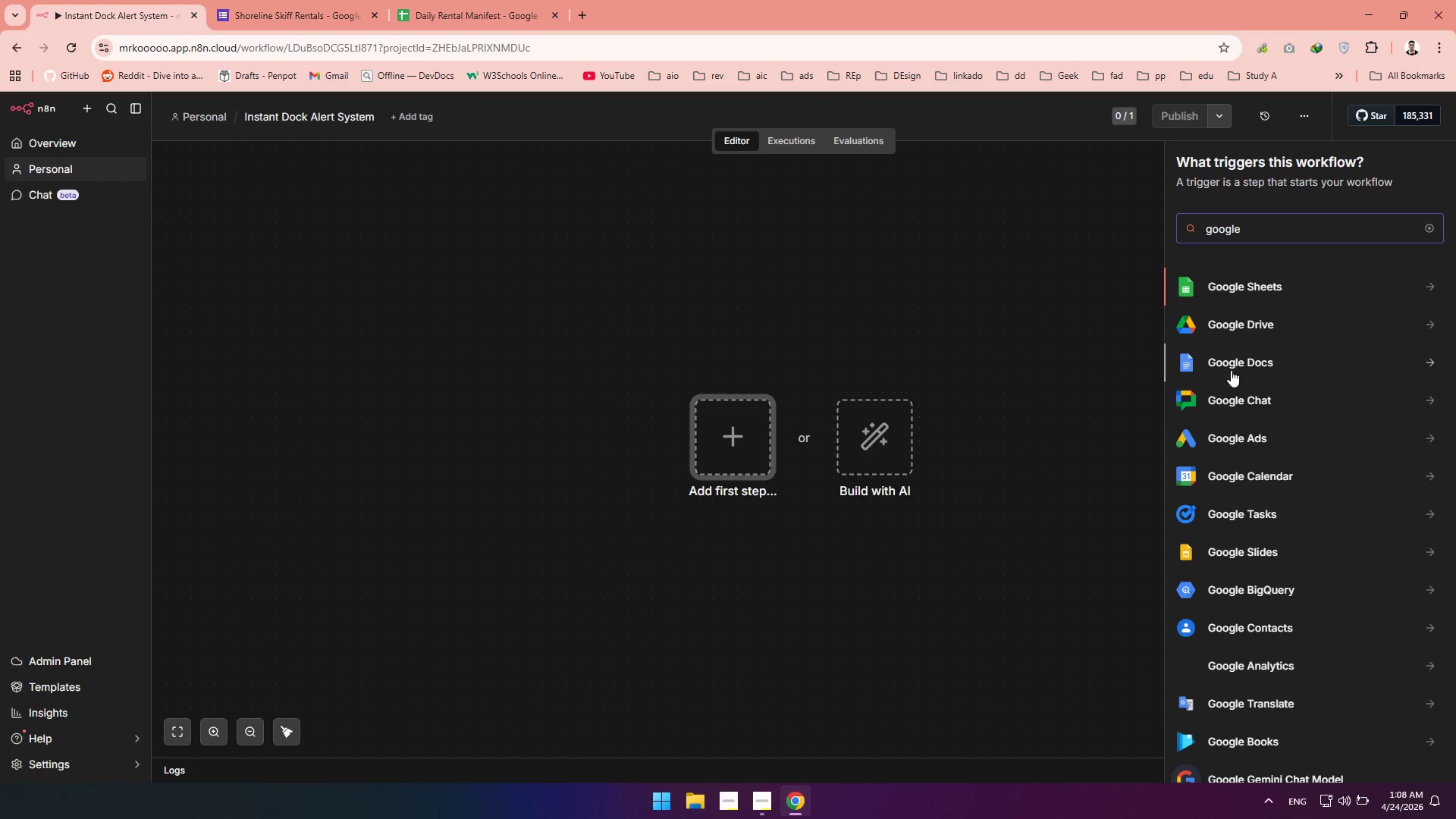 
mouse_move([1249, 297])
 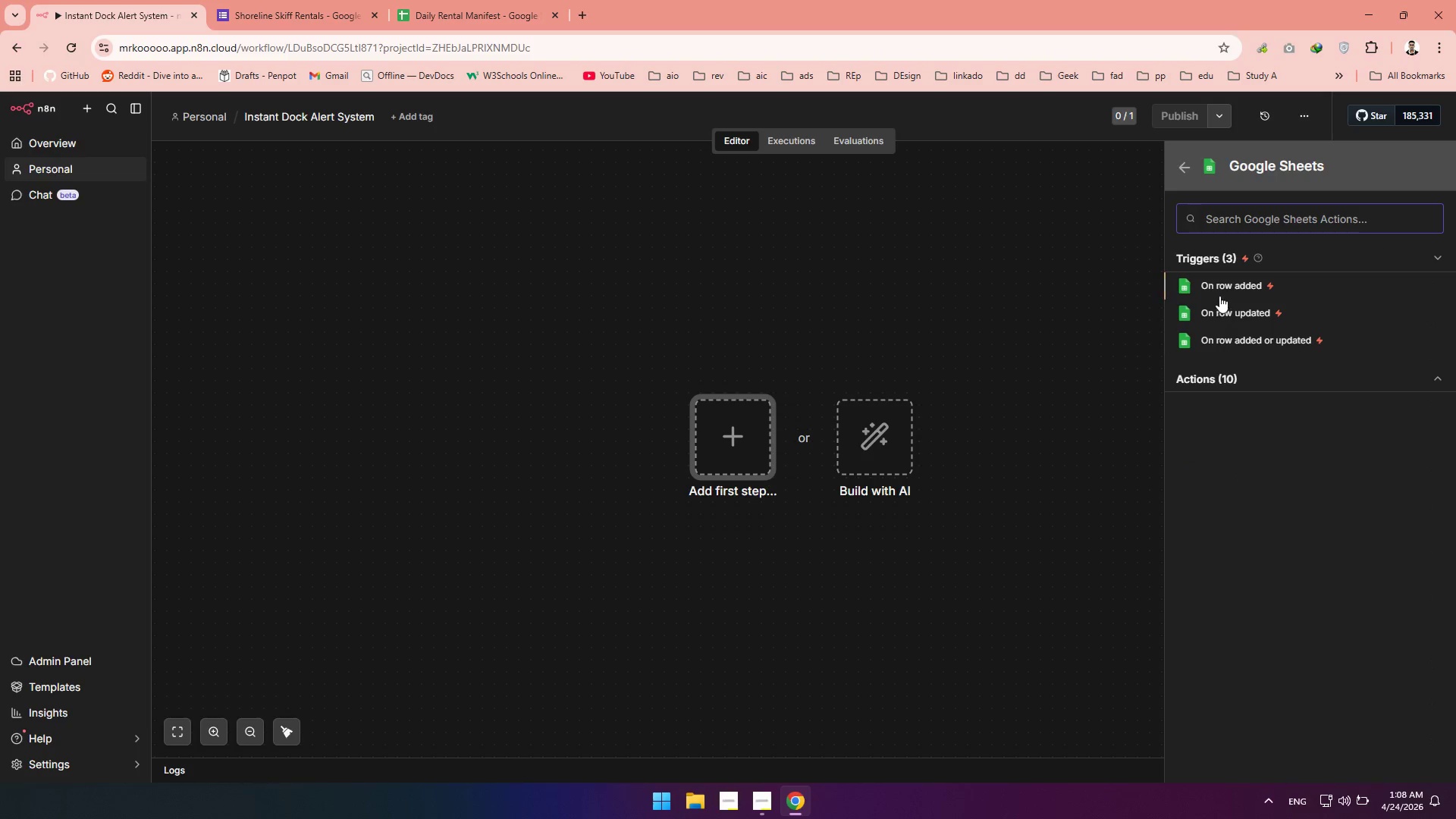 
left_click([1214, 284])
 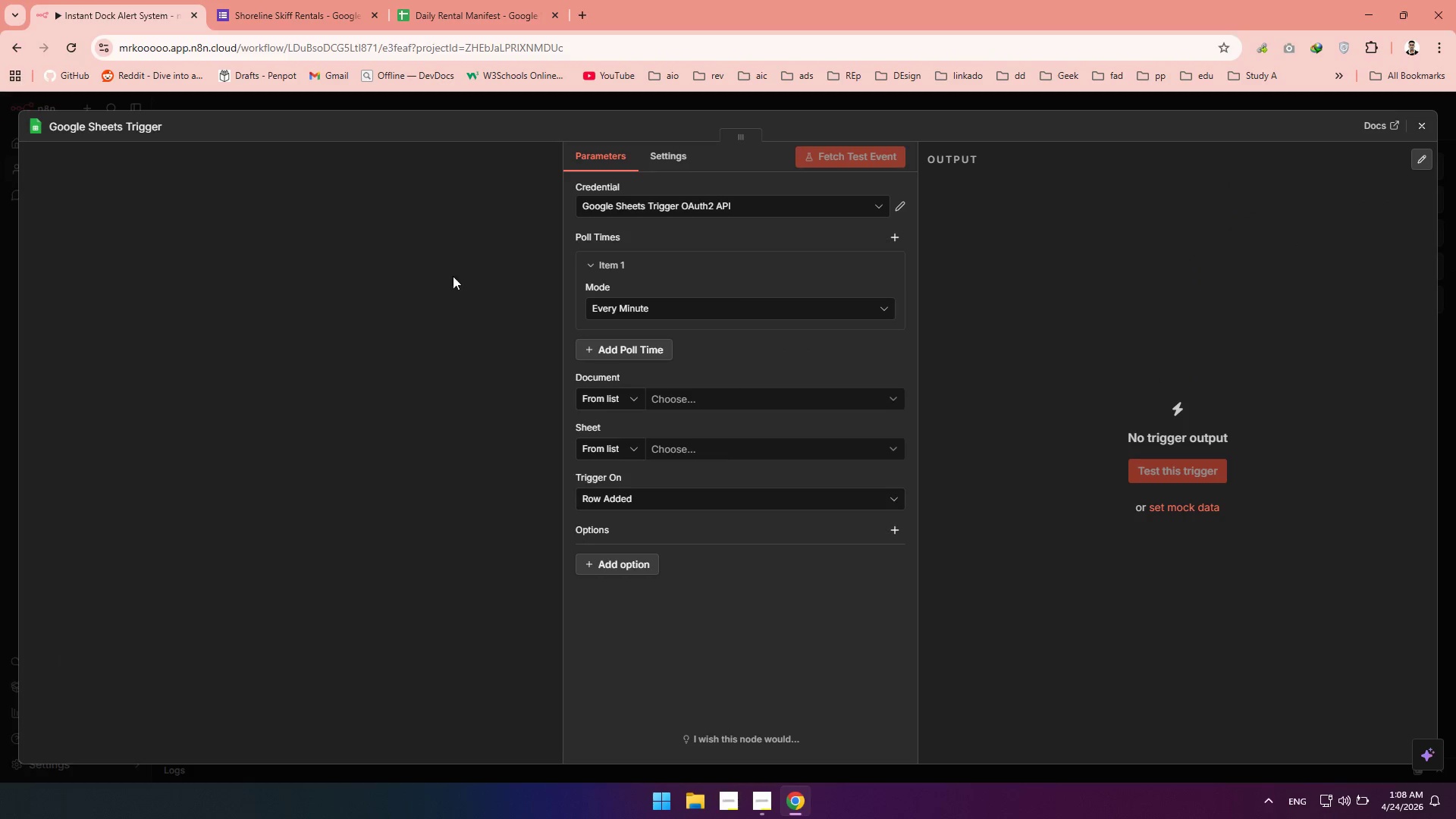 
left_click([692, 398])
 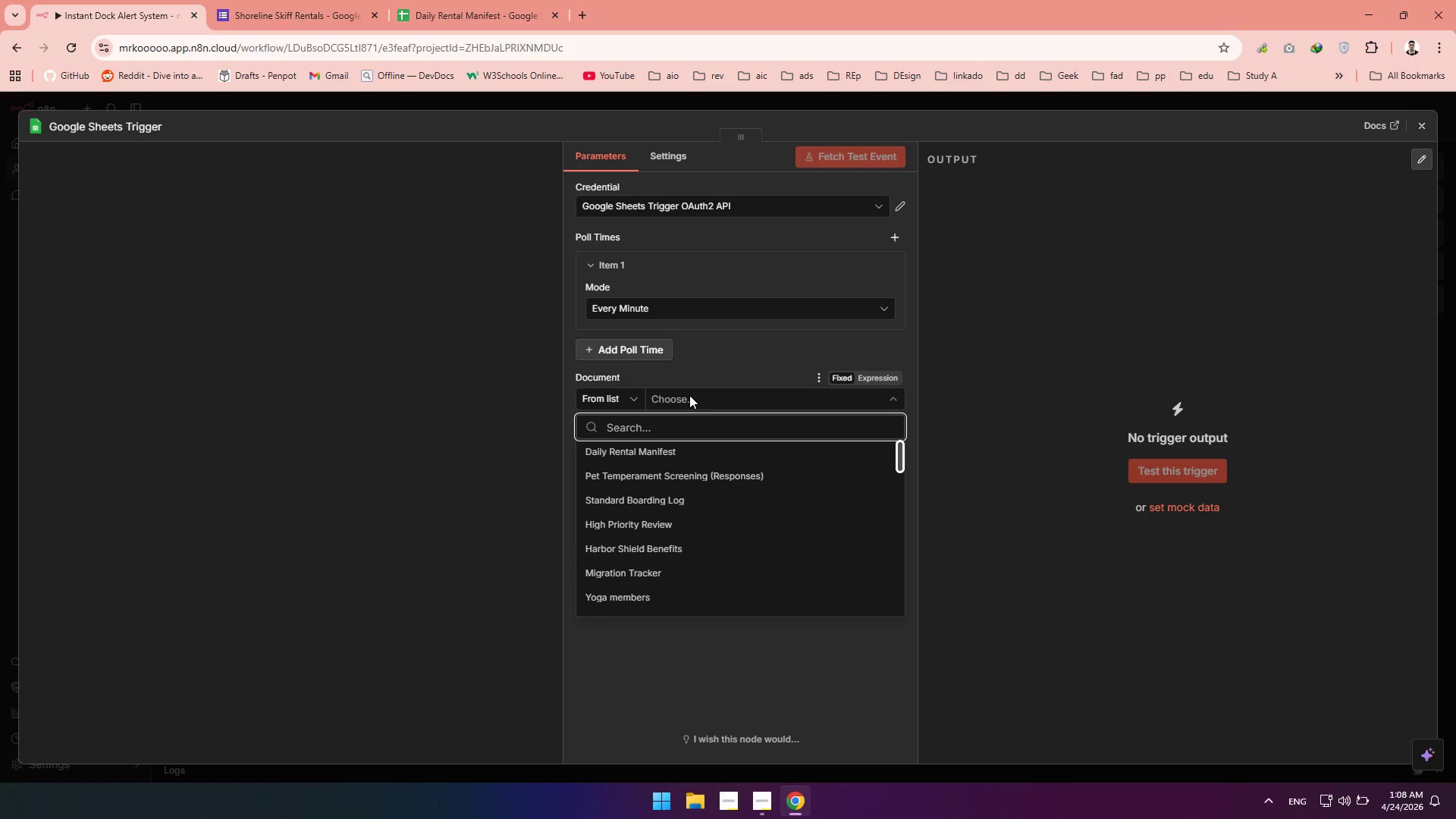 
mouse_move([671, 453])
 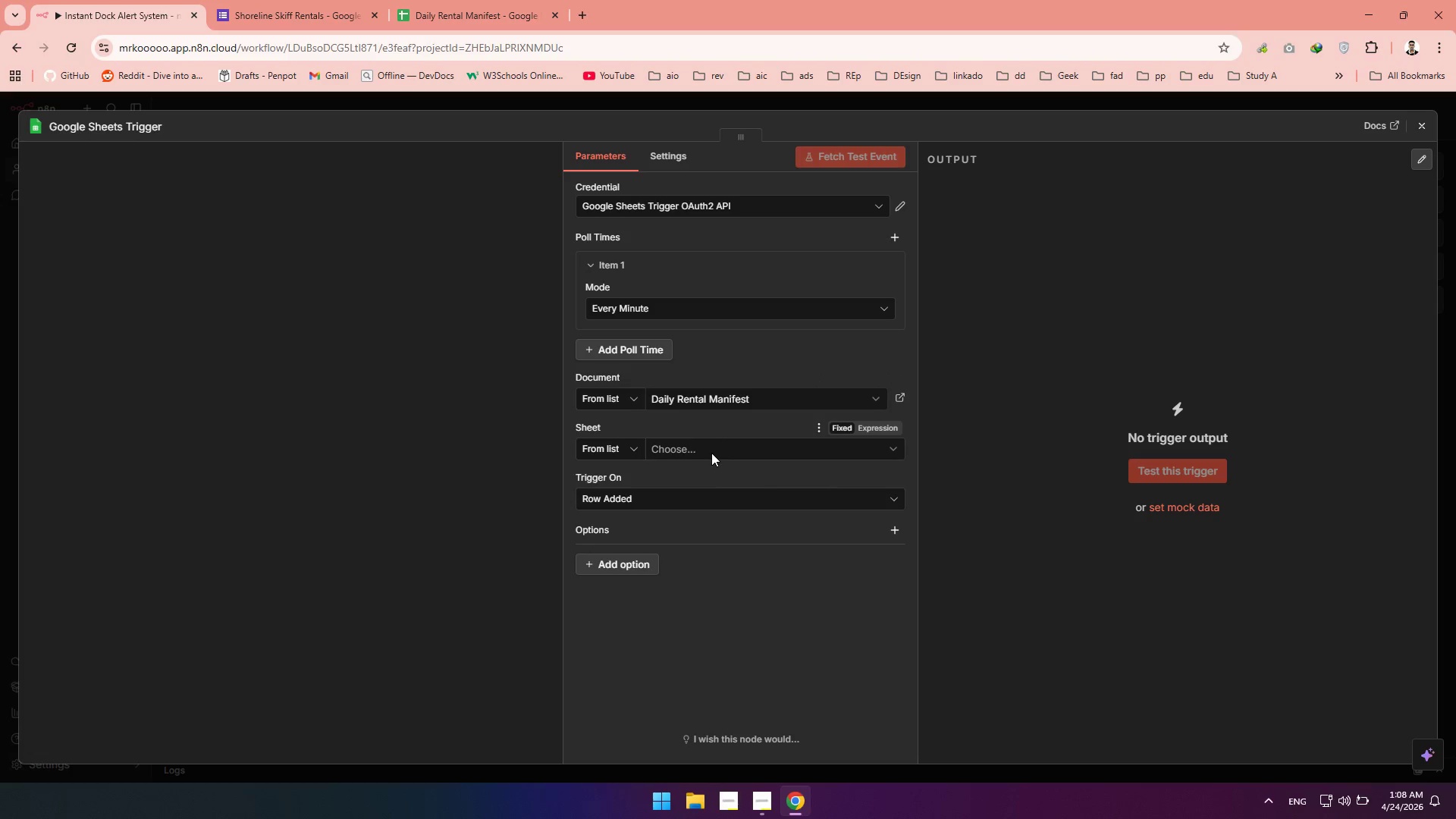 
left_click([711, 453])
 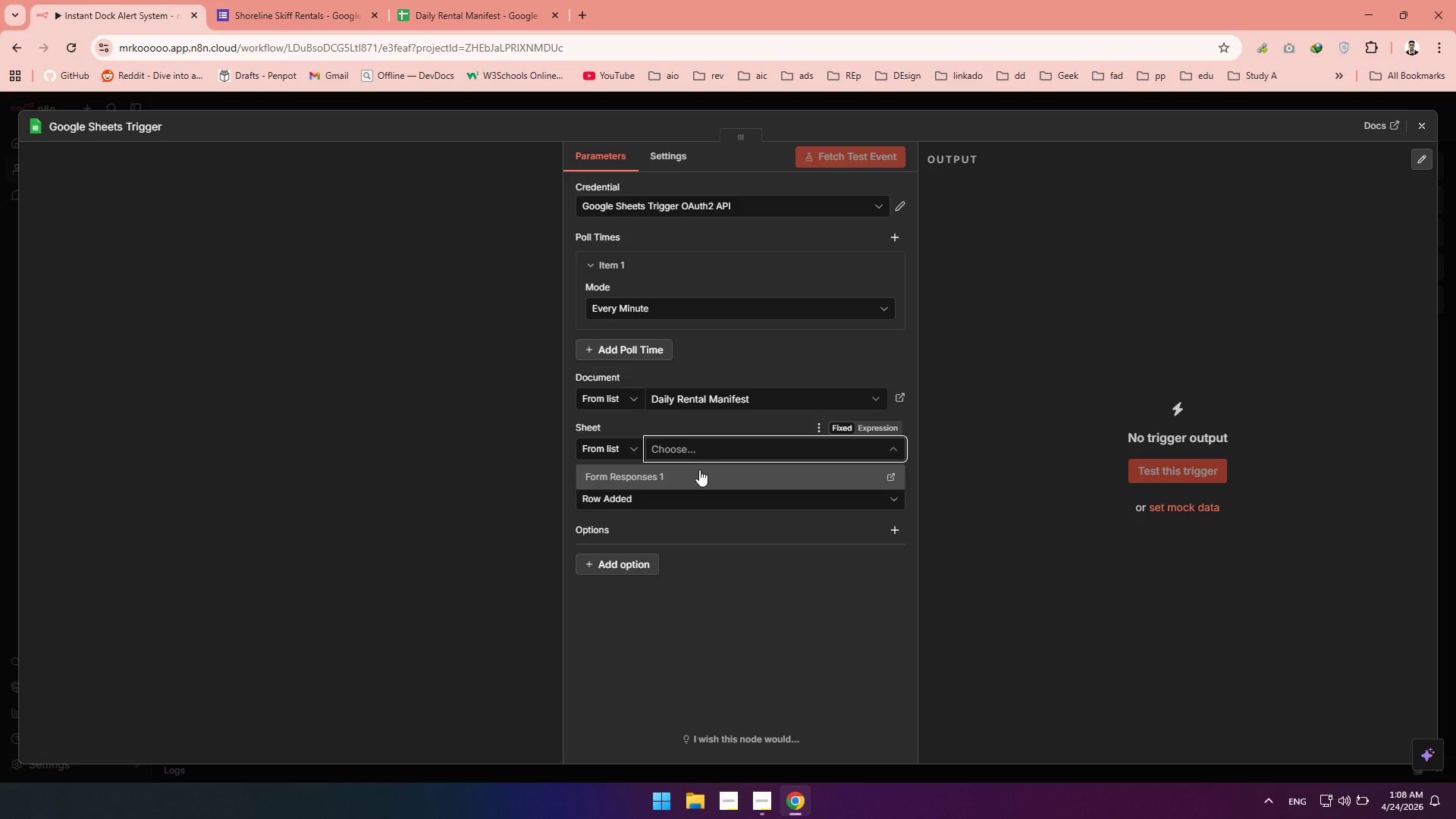 
left_click([699, 469])